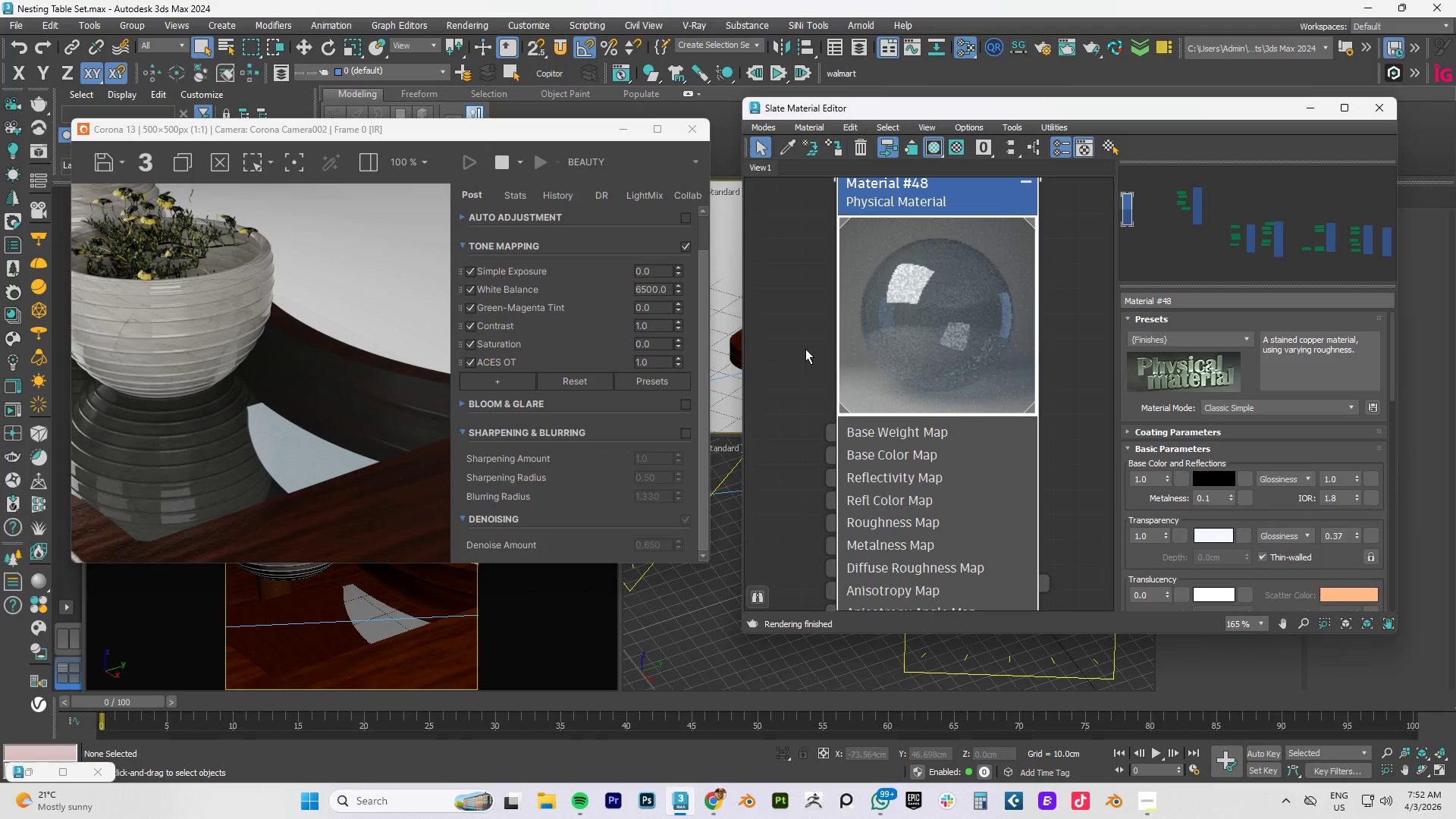 
scroll: coordinate [832, 344], scroll_direction: down, amount: 5.0
 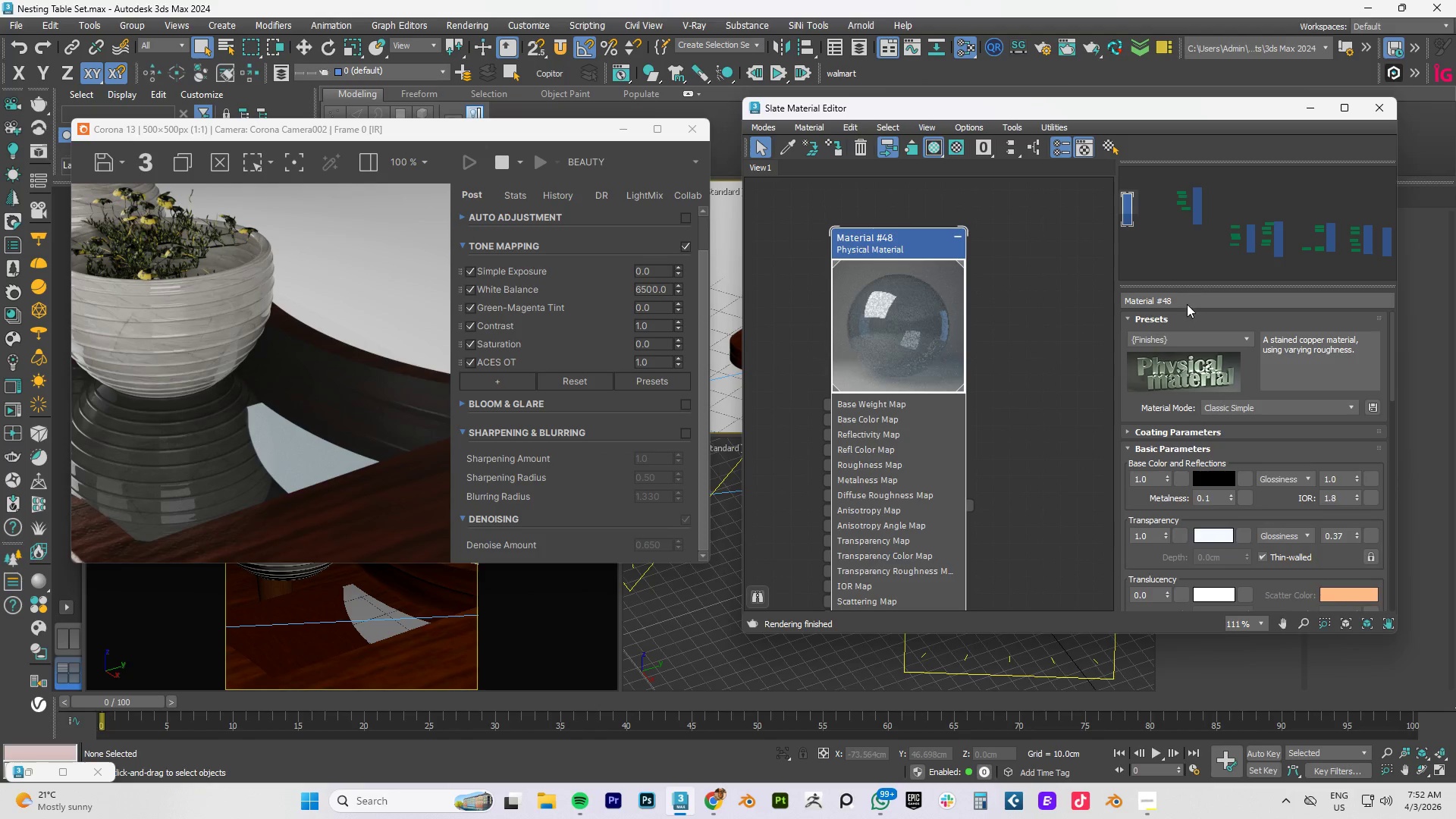 
left_click([1190, 300])
 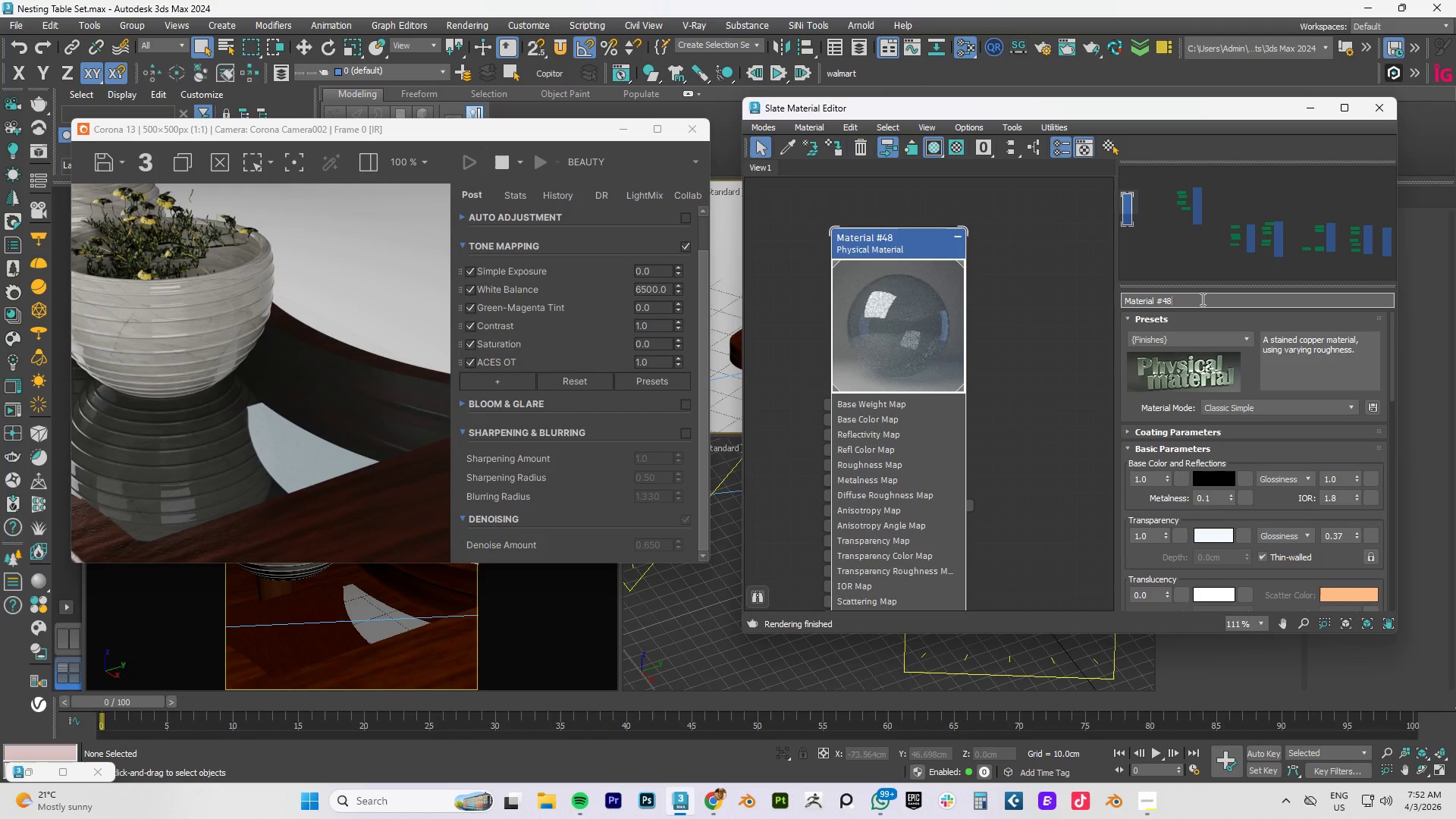 
left_click_drag(start_coordinate=[1201, 299], to_coordinate=[991, 300])
 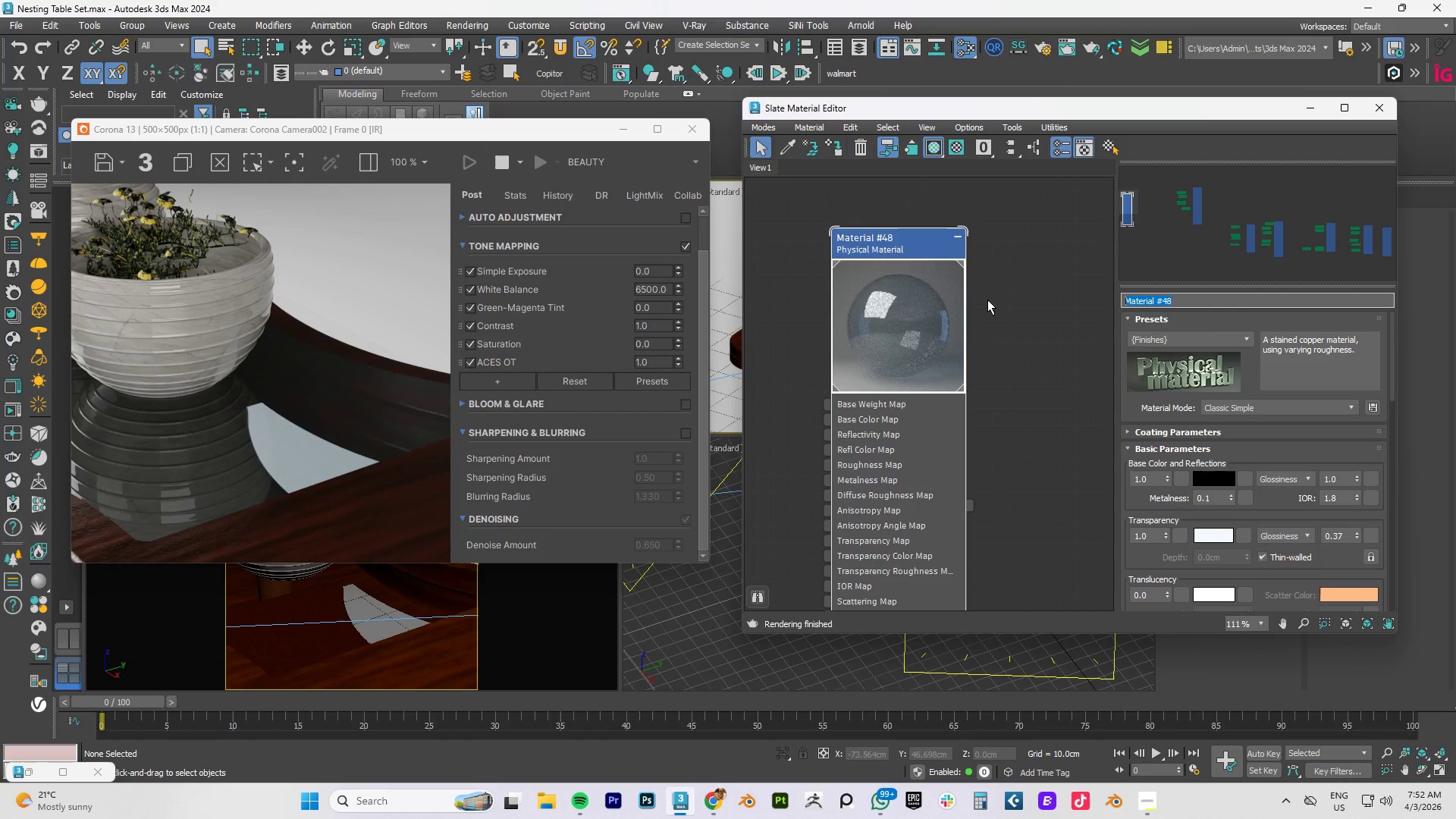 
type(GLASS TOP)
 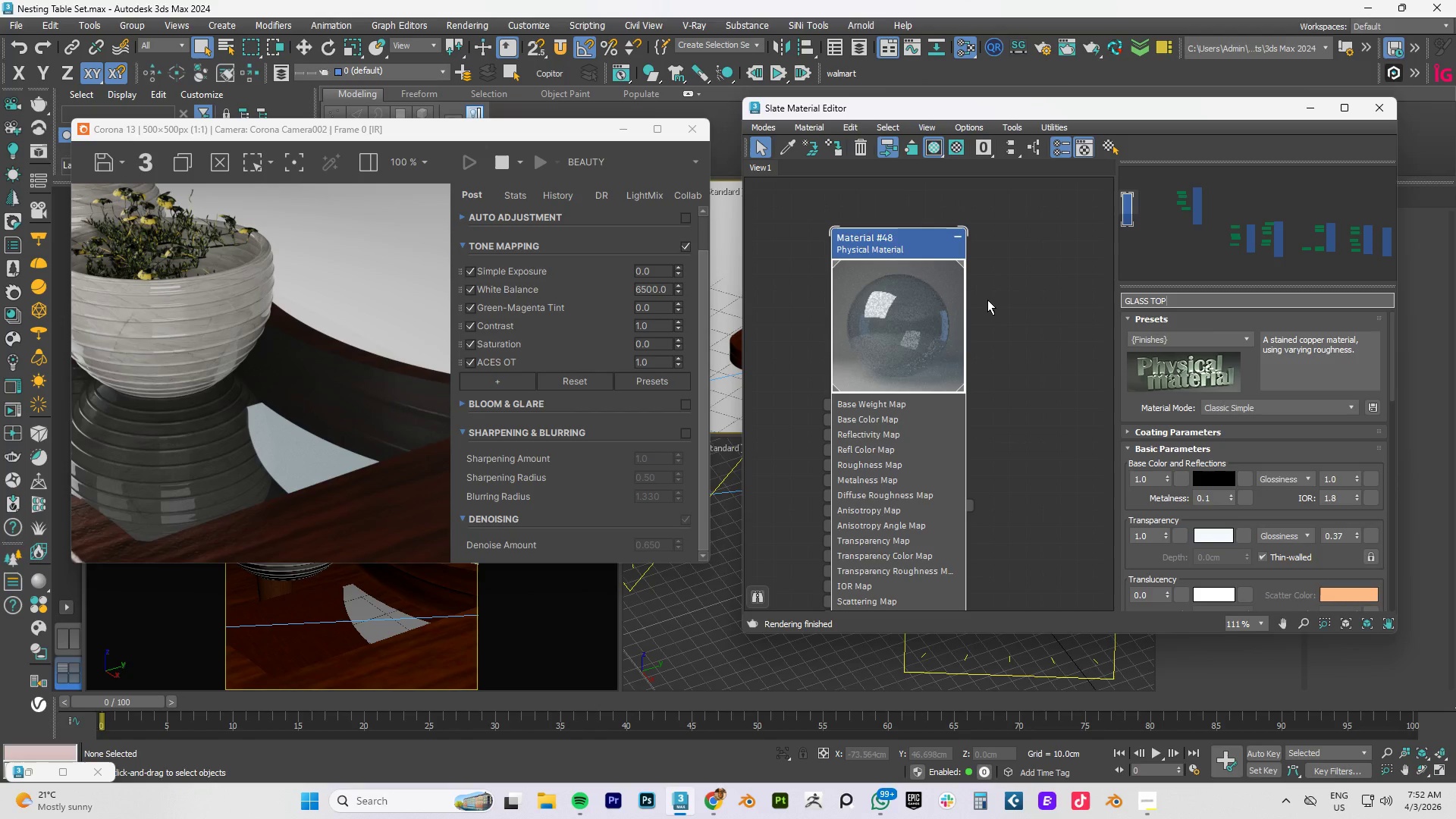 
key(Enter)
 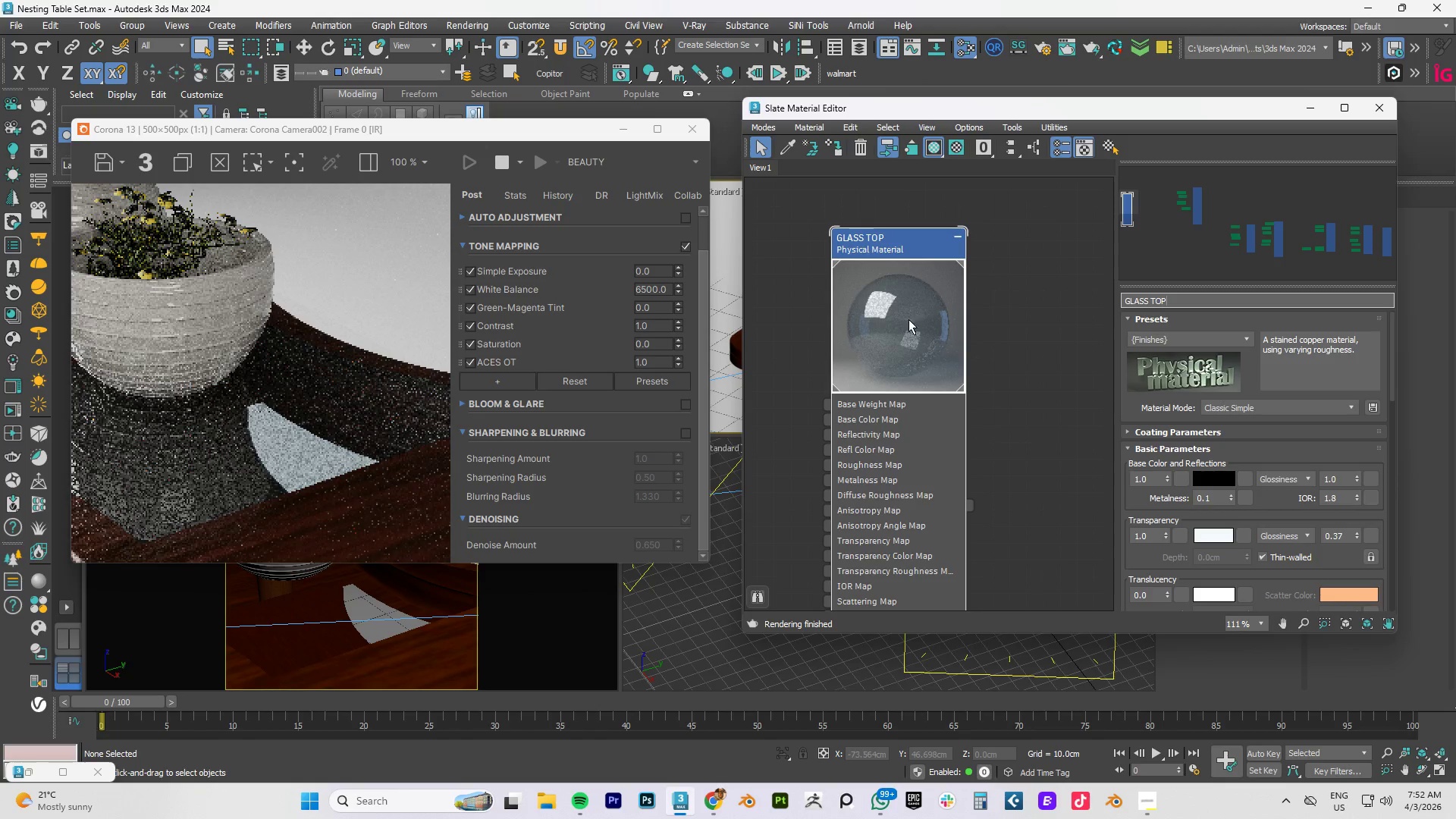 
scroll: coordinate [926, 357], scroll_direction: down, amount: 10.0
 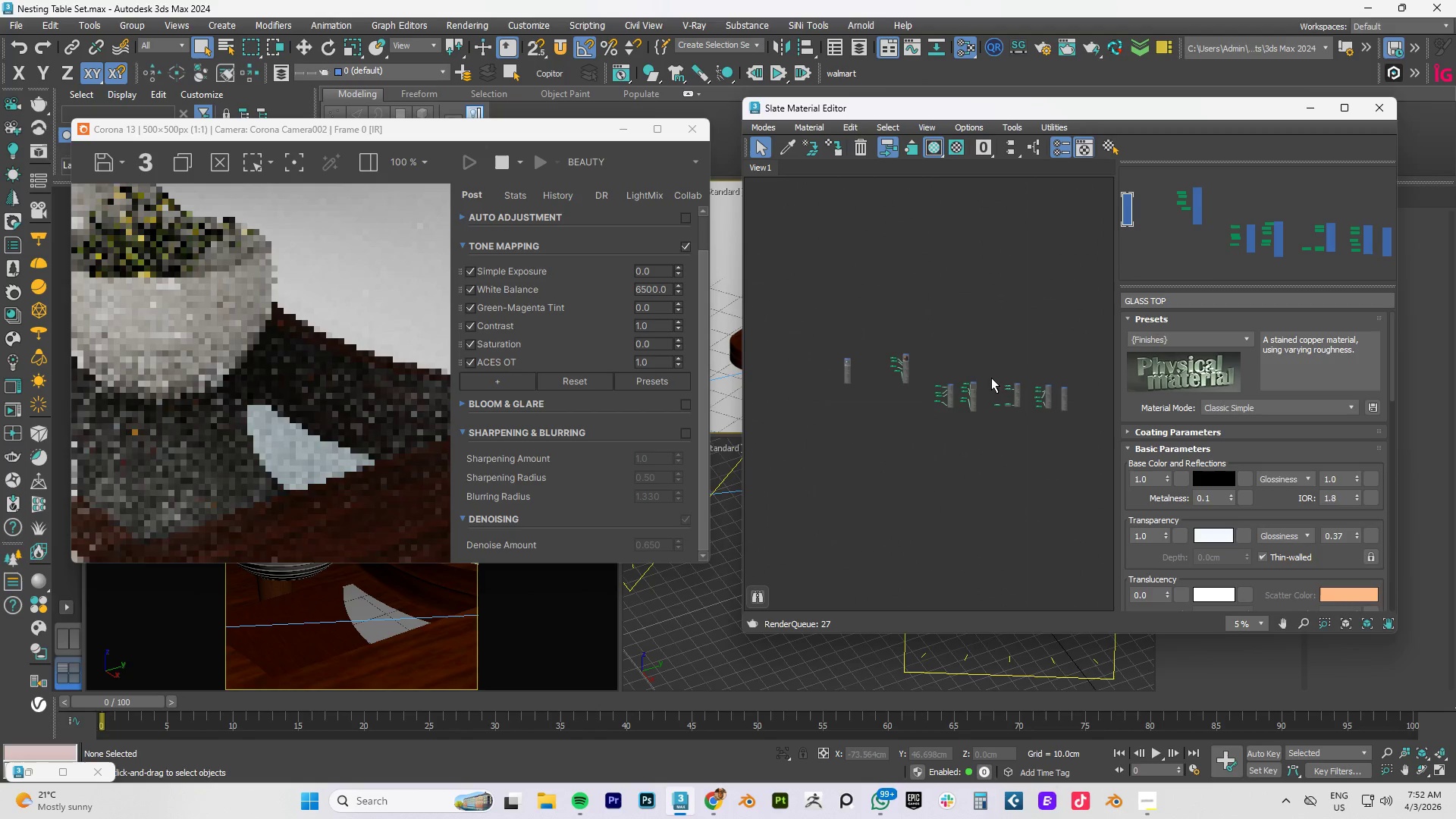 
scroll: coordinate [980, 391], scroll_direction: up, amount: 3.0
 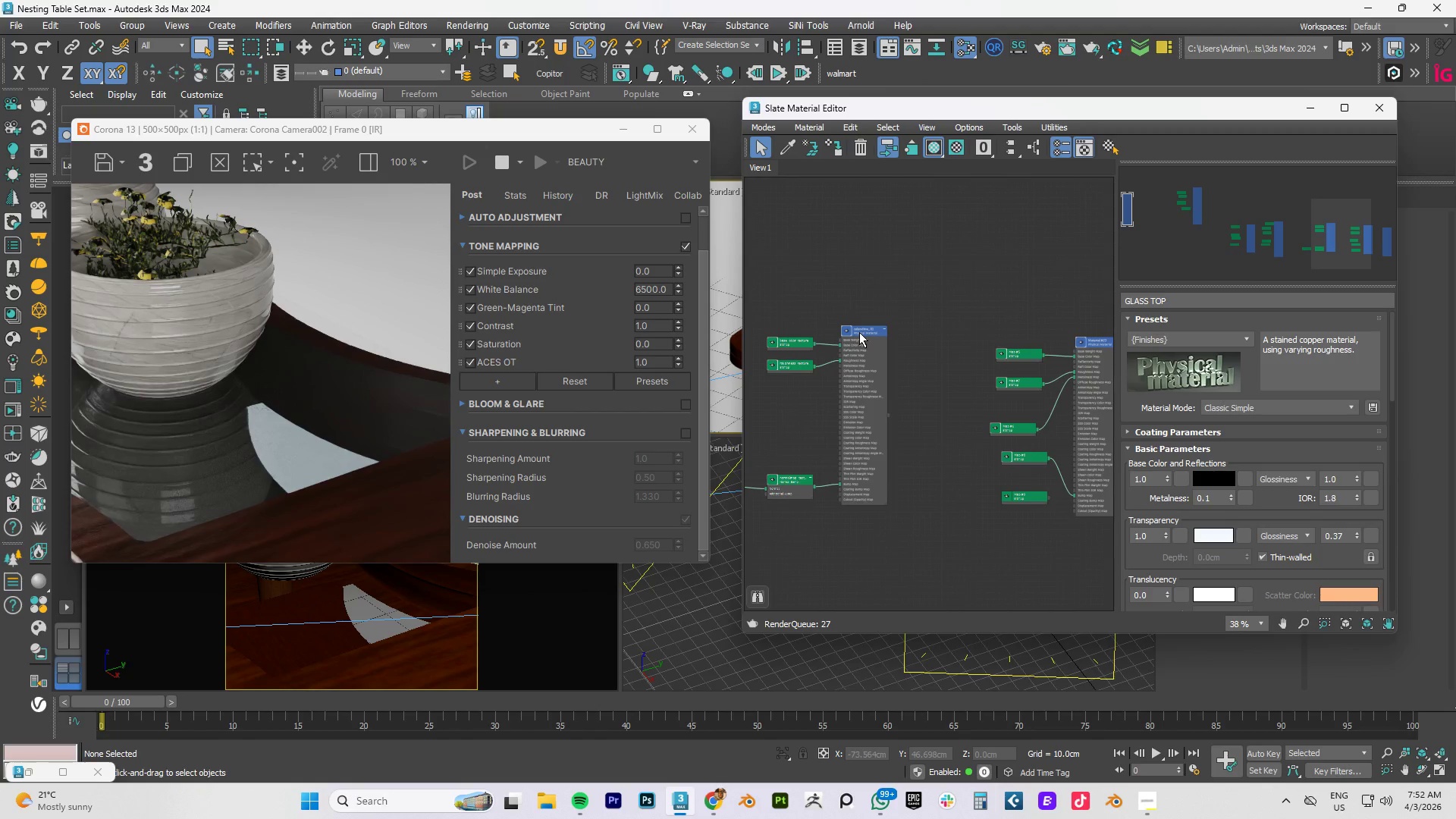 
left_click([859, 332])
 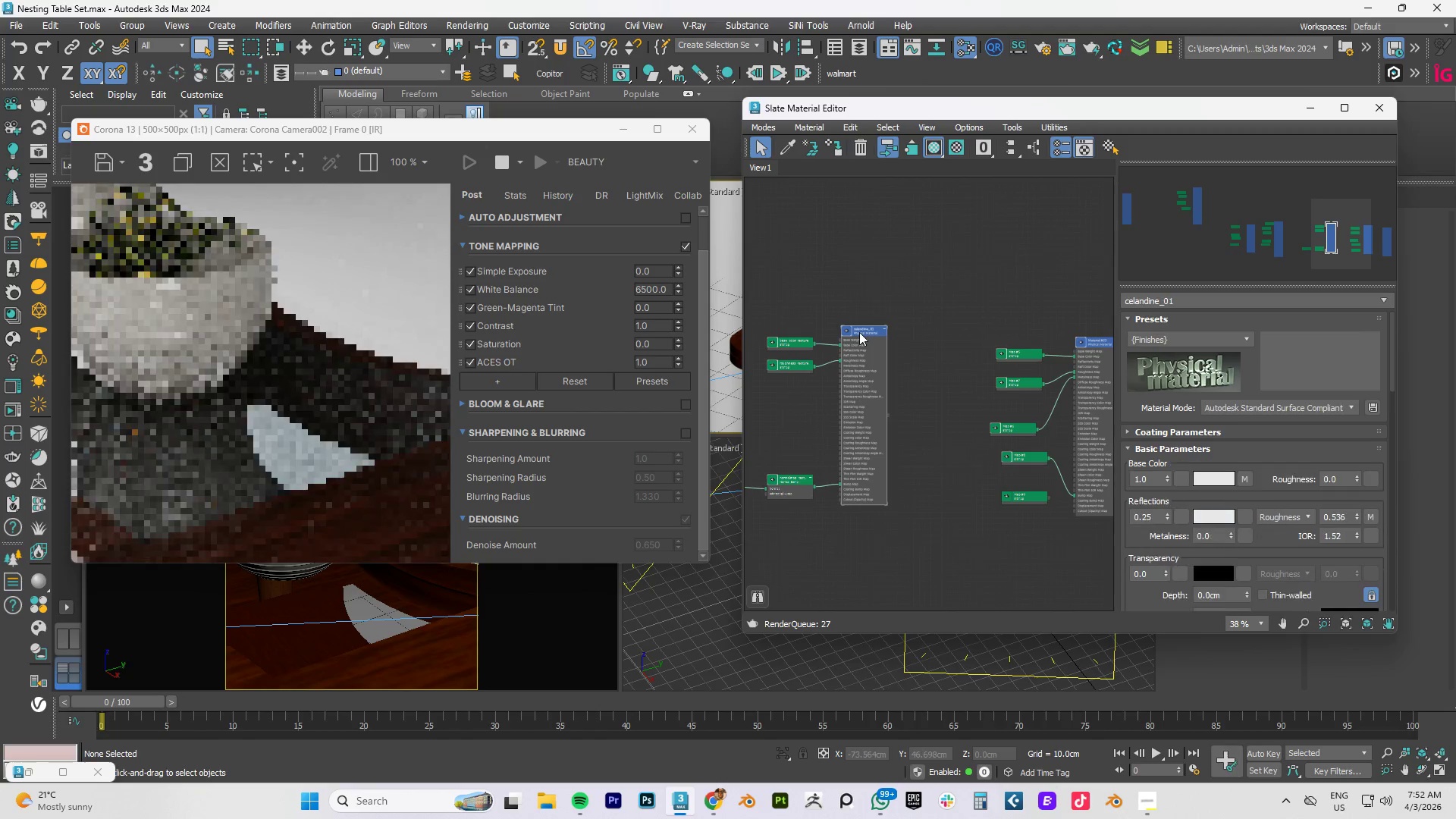 
right_click([859, 332])
 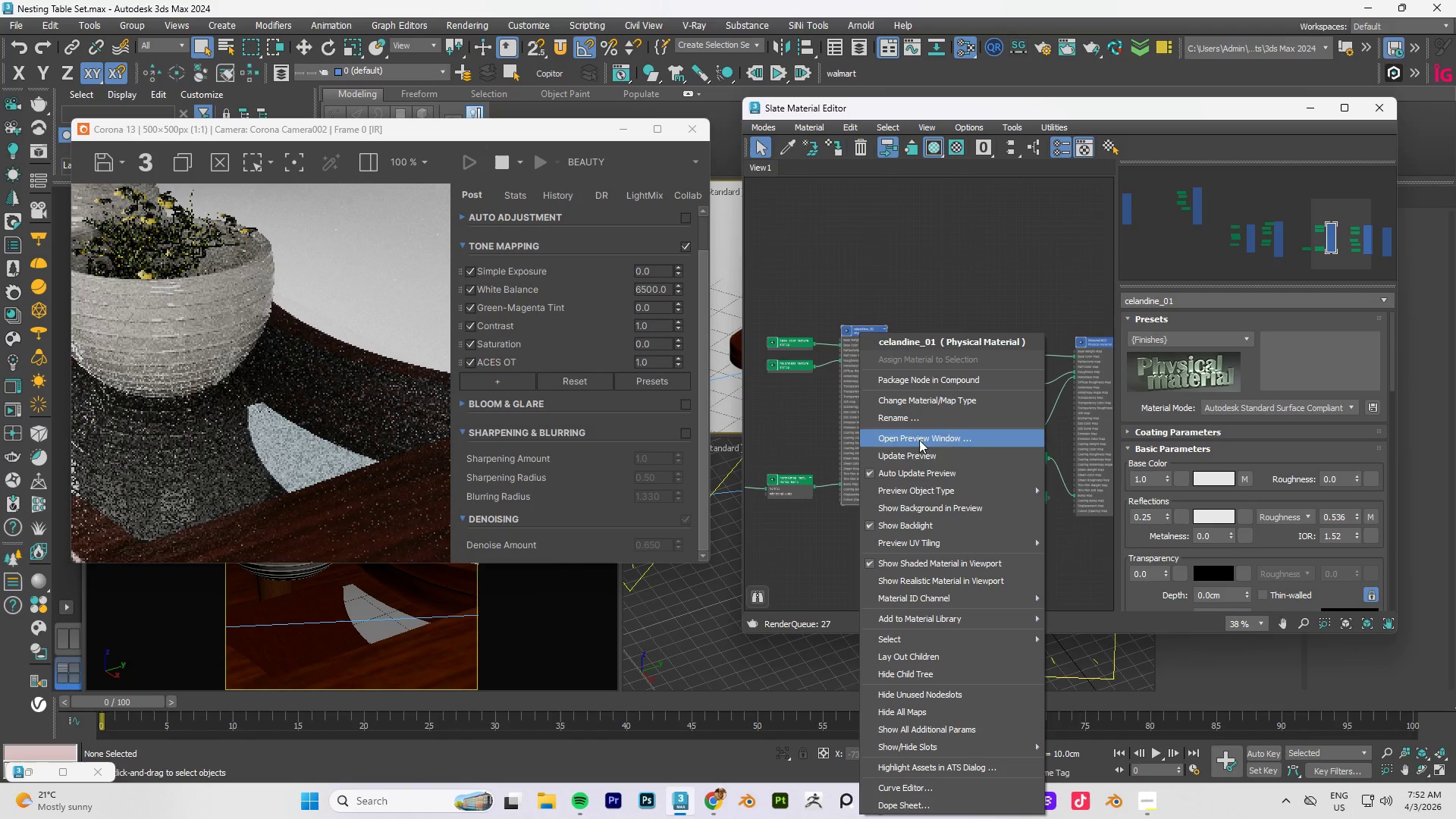 
left_click([907, 454])